 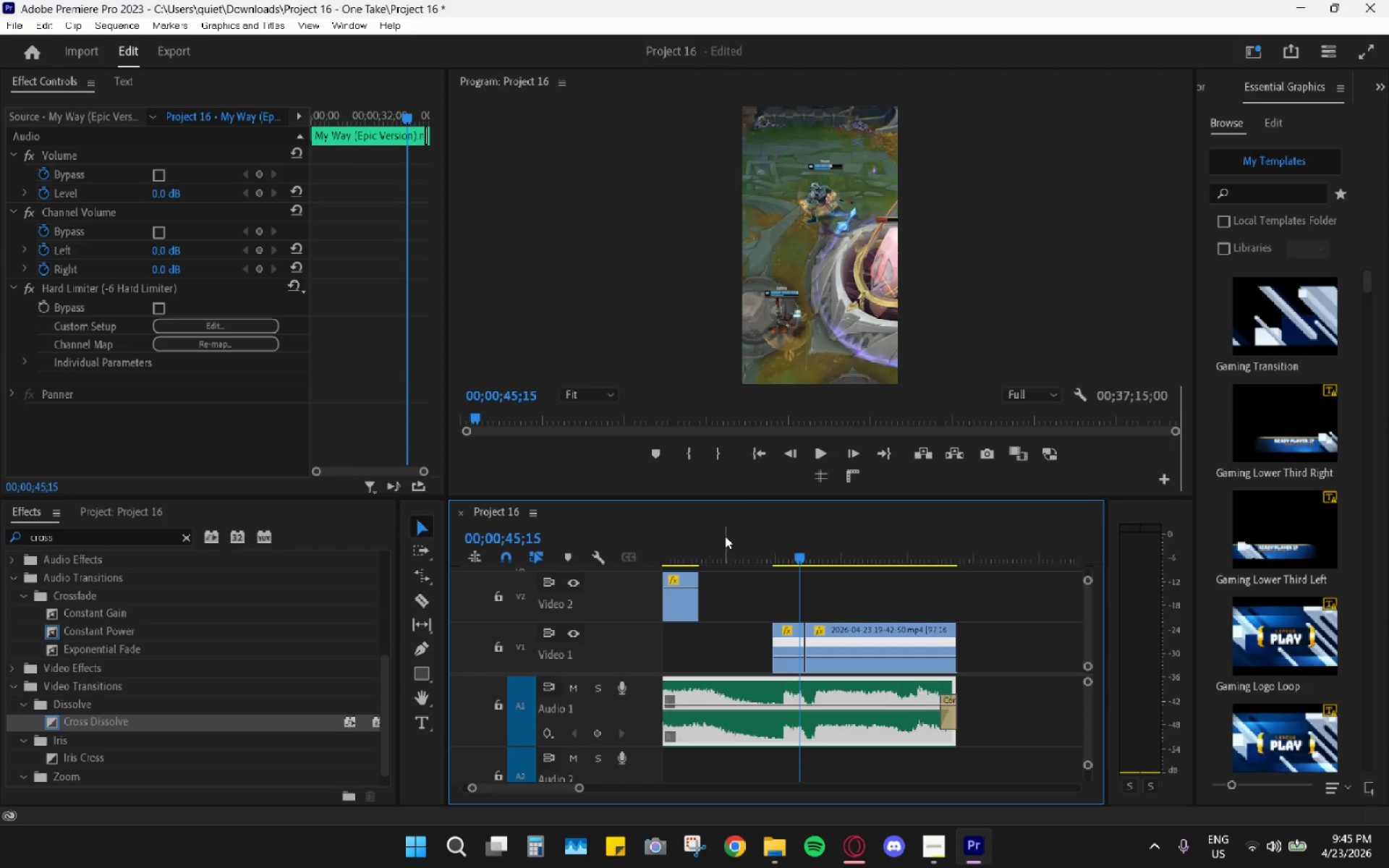 
left_click_drag(start_coordinate=[747, 540], to_coordinate=[771, 548])
 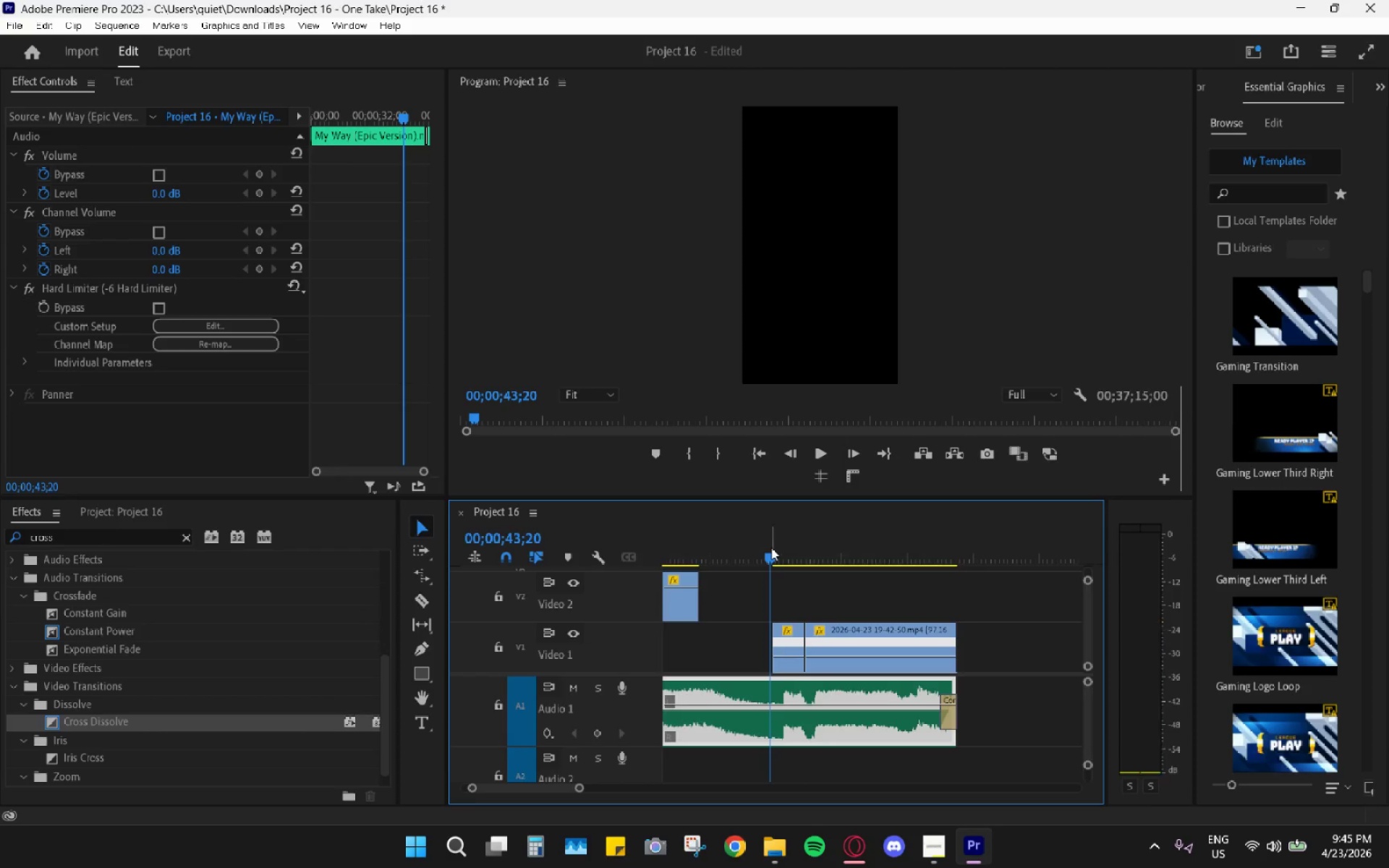 
key(Space)
 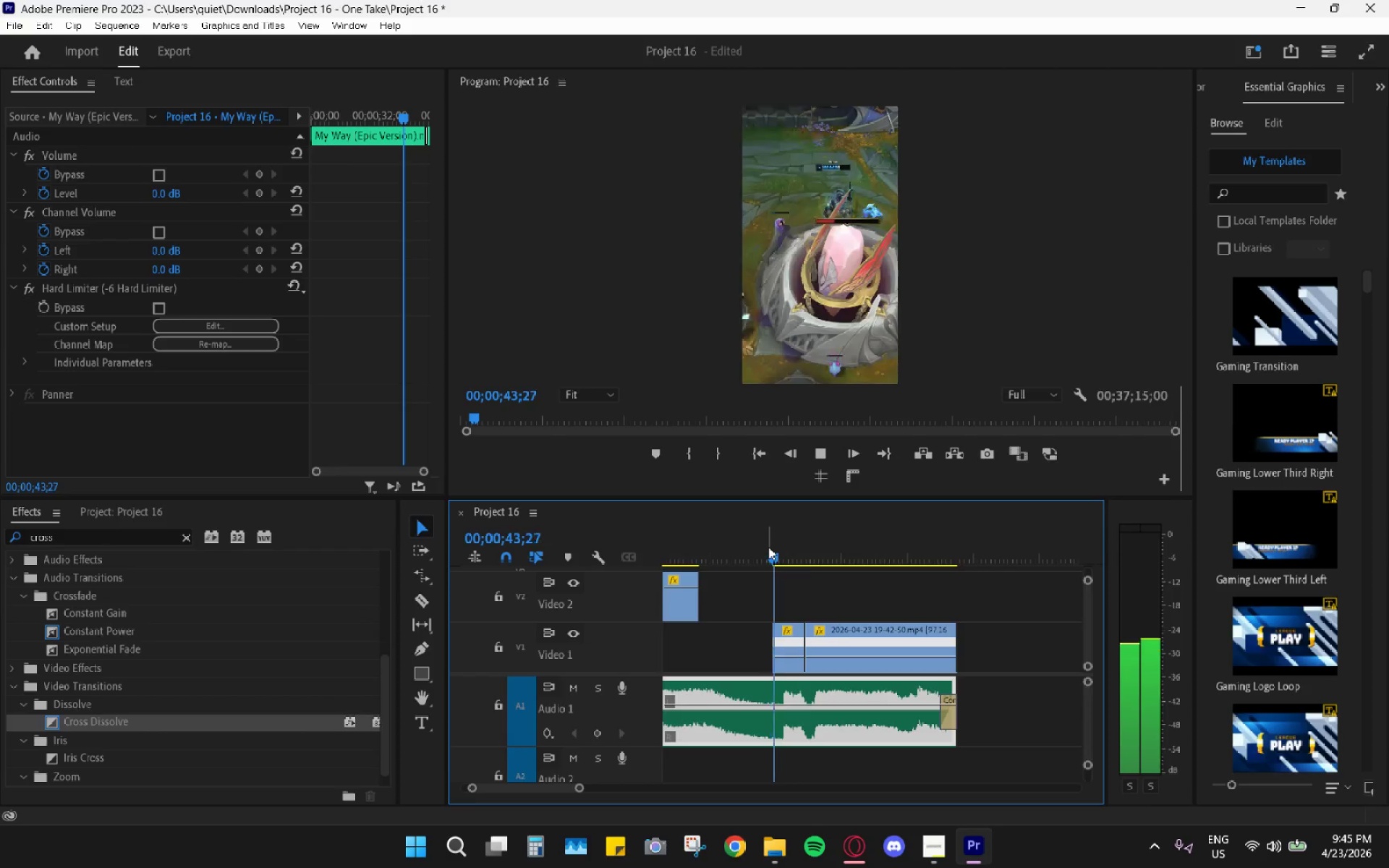 
hold_key(key=AltLeft, duration=0.67)
scroll: coordinate [778, 572], scroll_direction: up, amount: 5.0
 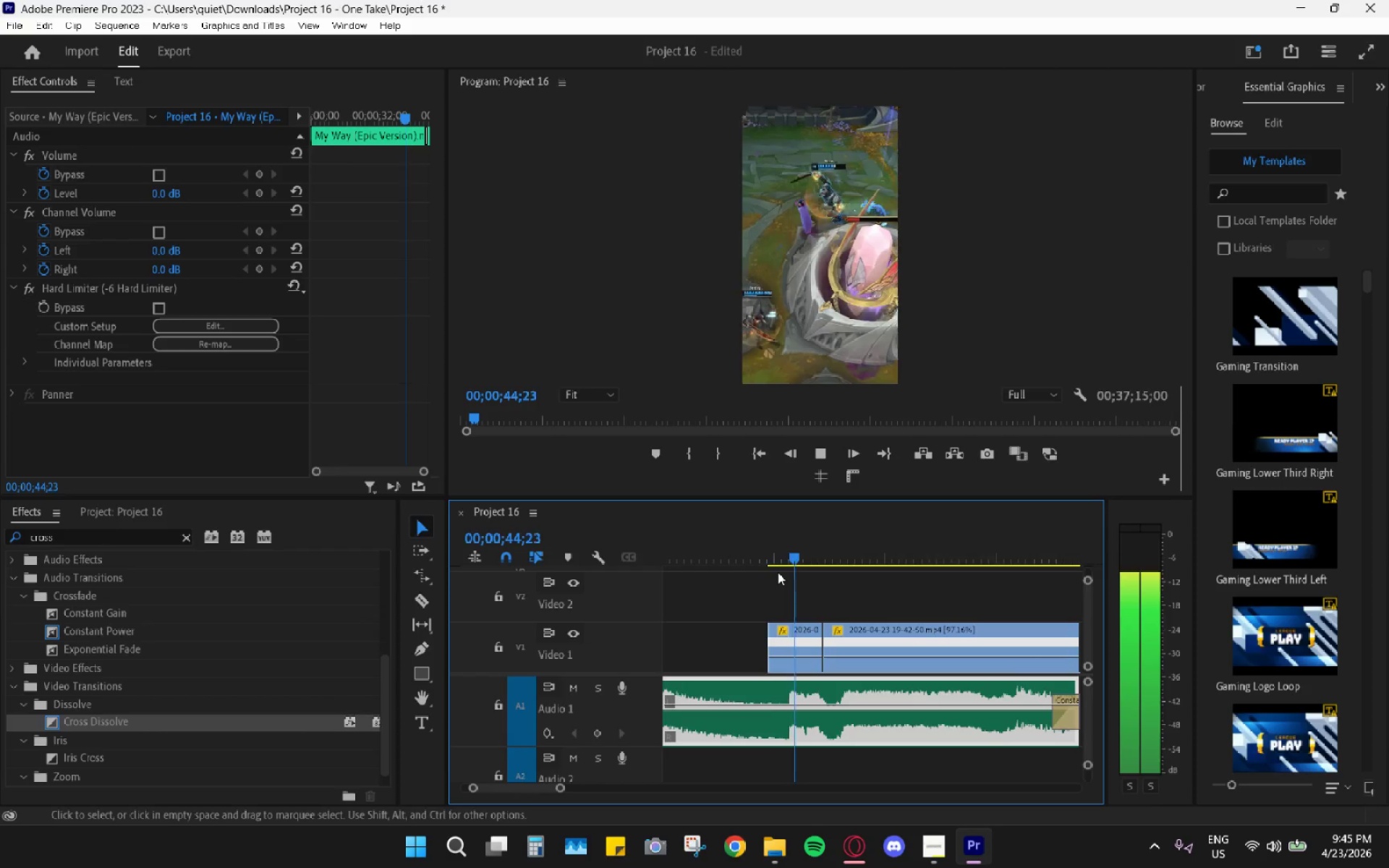 
key(Space)
 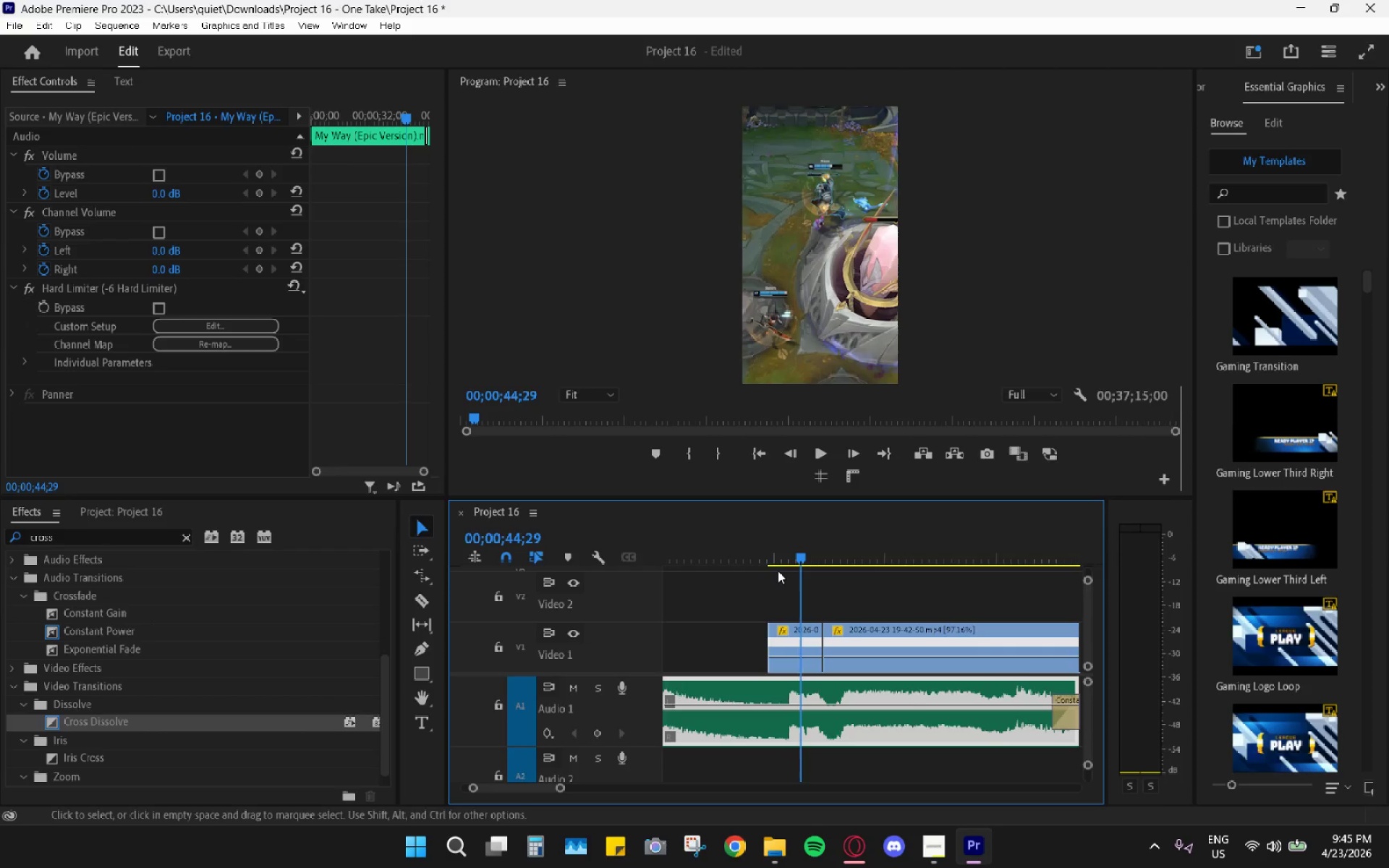 
key(Space)
 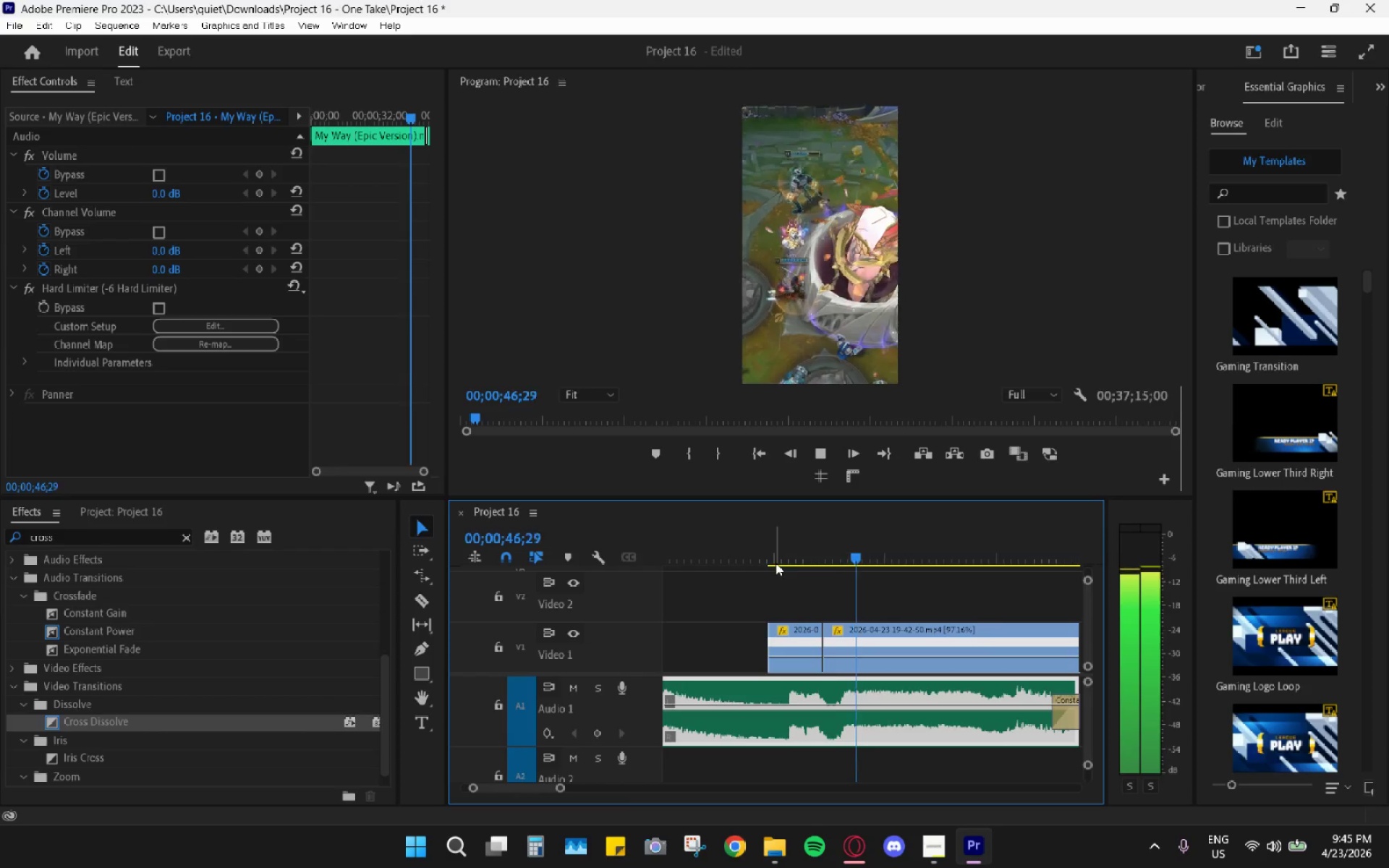 
left_click_drag(start_coordinate=[771, 554], to_coordinate=[764, 549])
 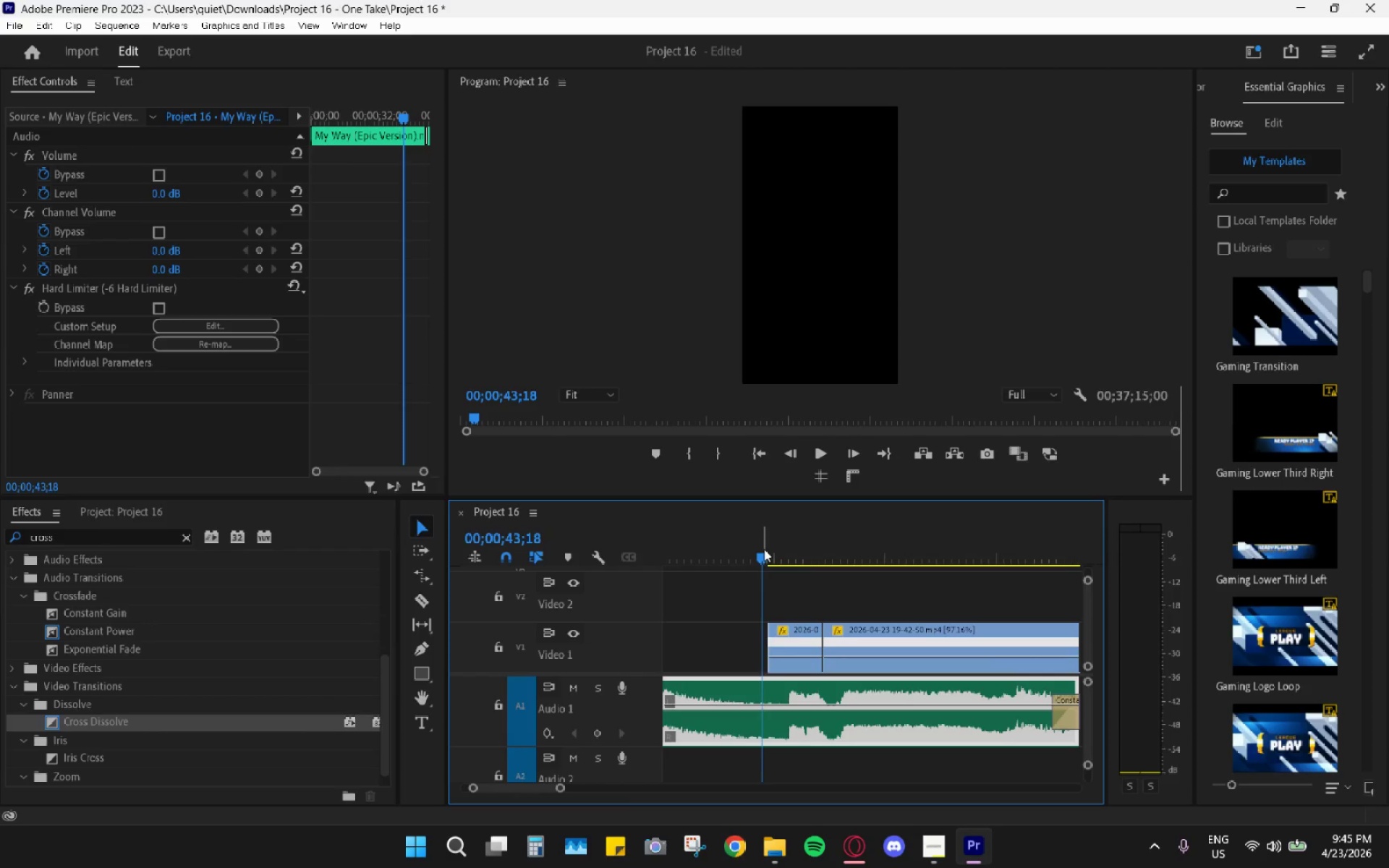 
key(Space)
 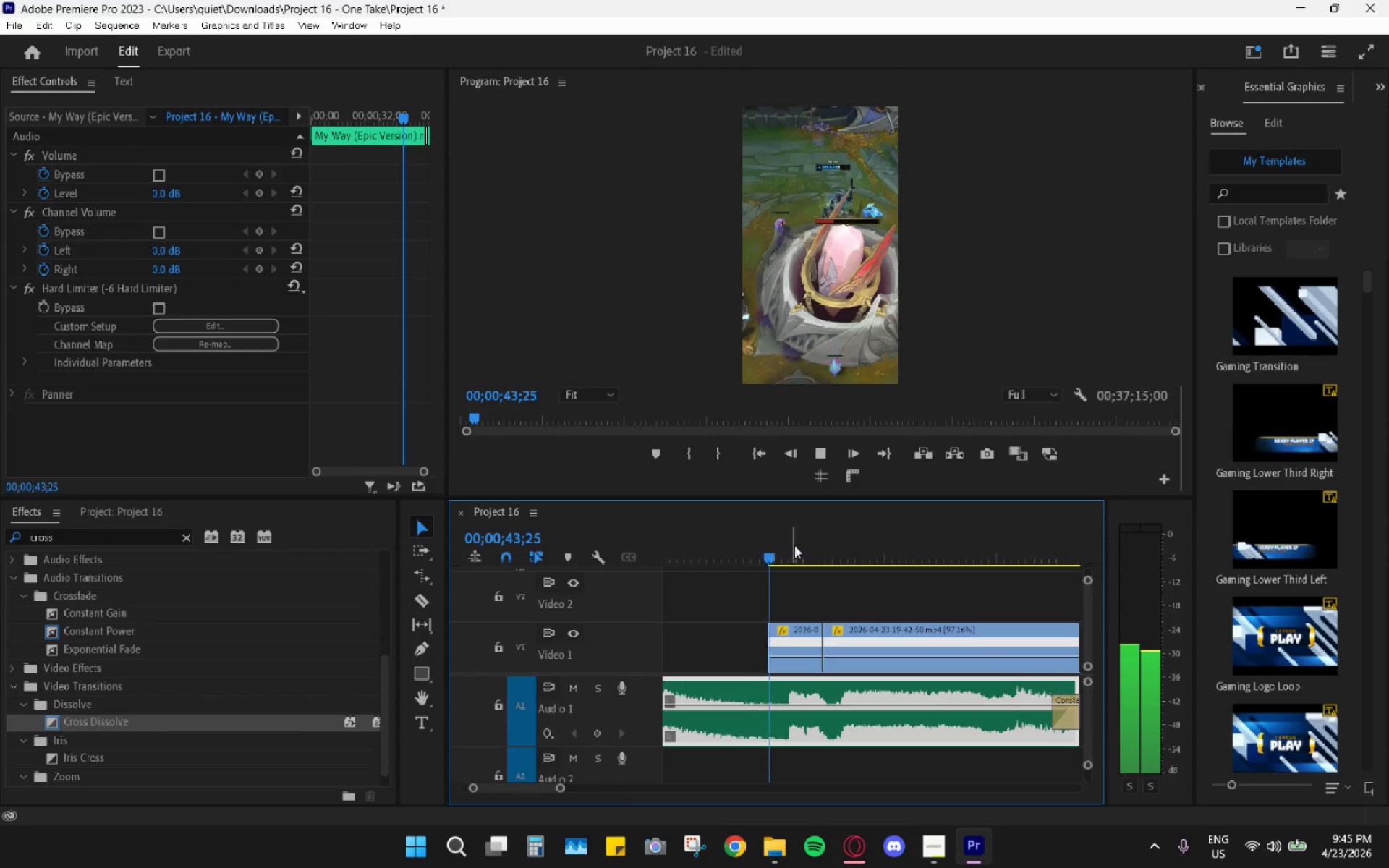 
left_click_drag(start_coordinate=[795, 545], to_coordinate=[805, 546])
 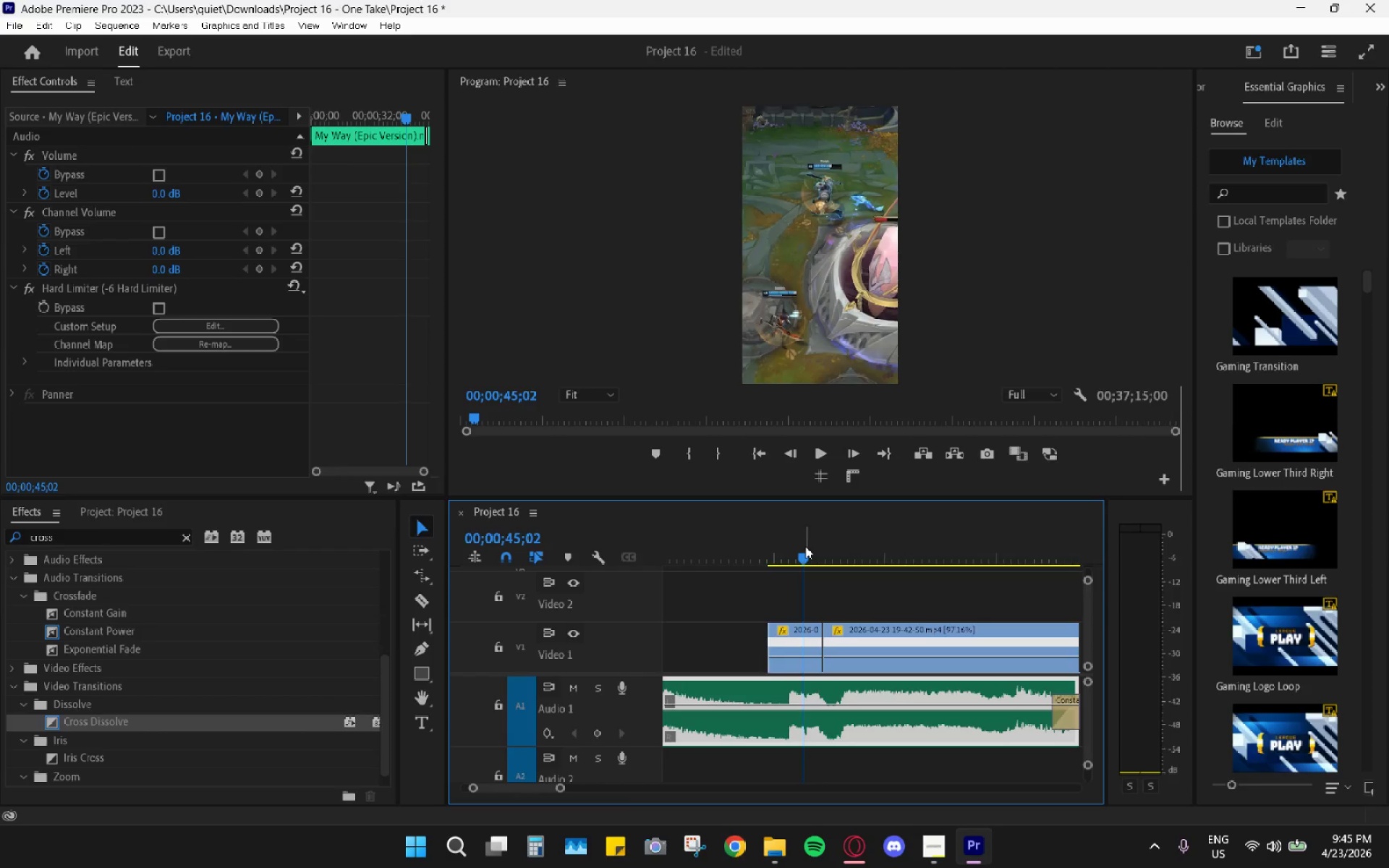 
key(Space)
 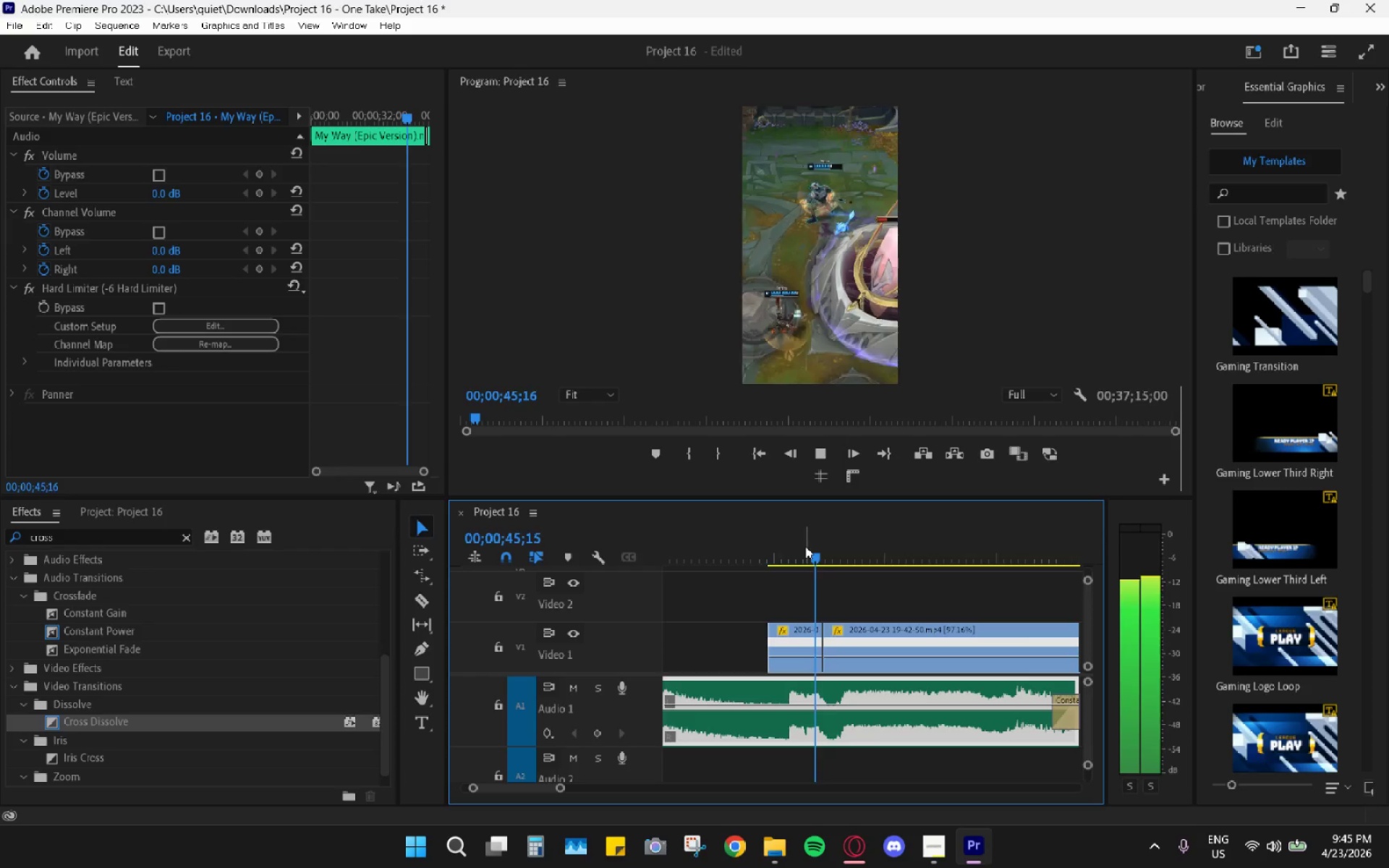 
key(Space)
 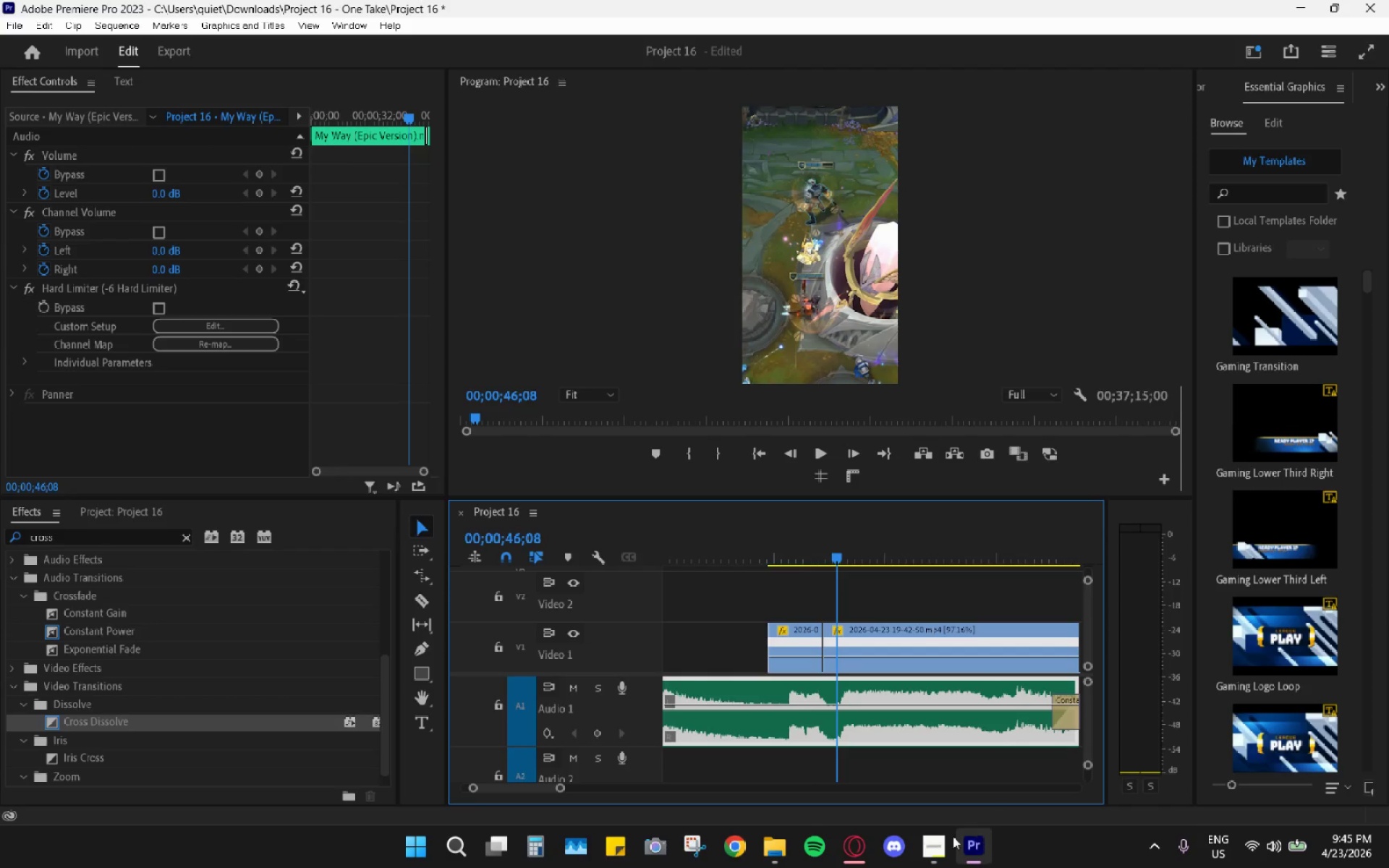 
left_click([935, 850])